 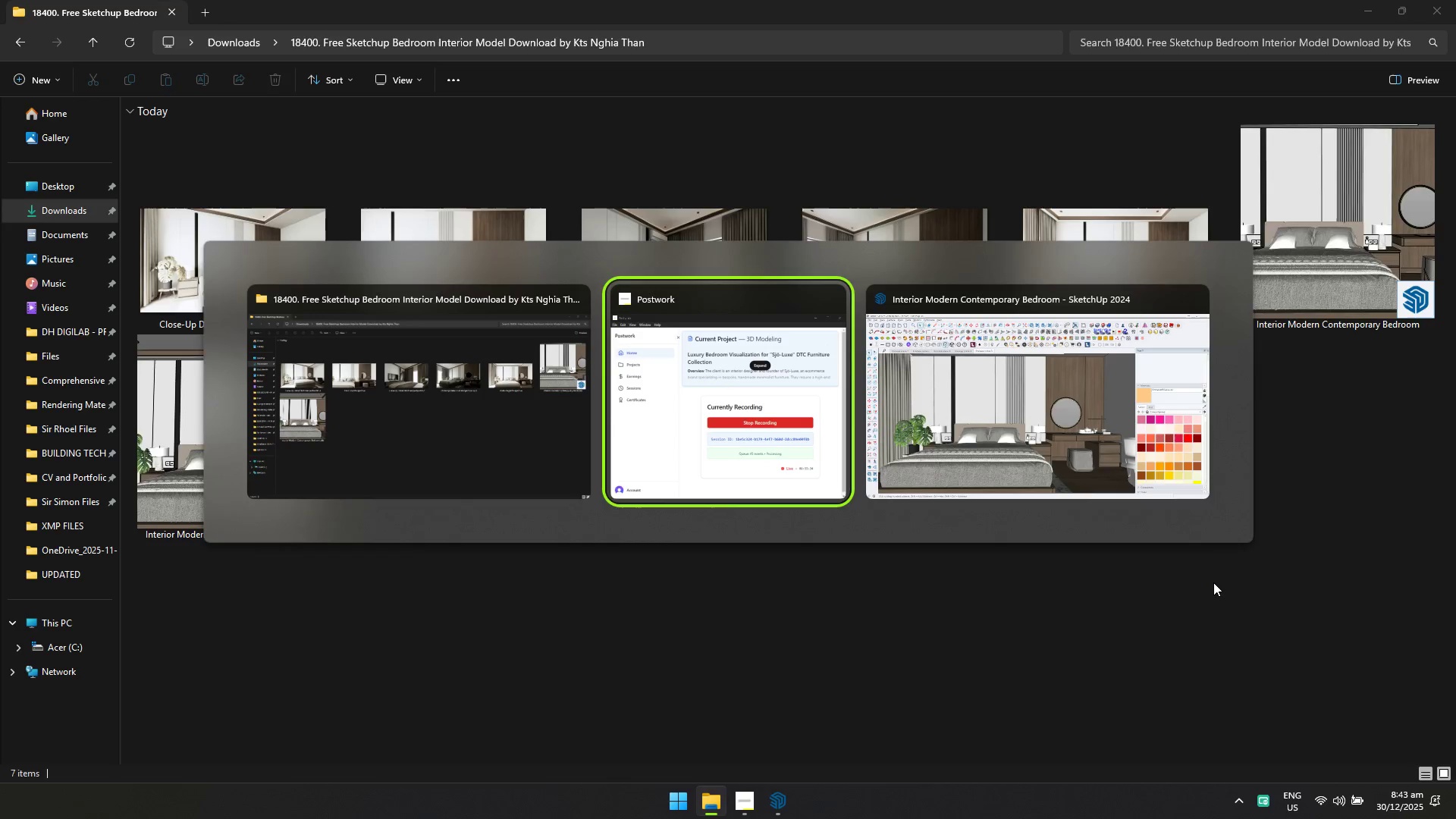 
key(Alt+Tab)
 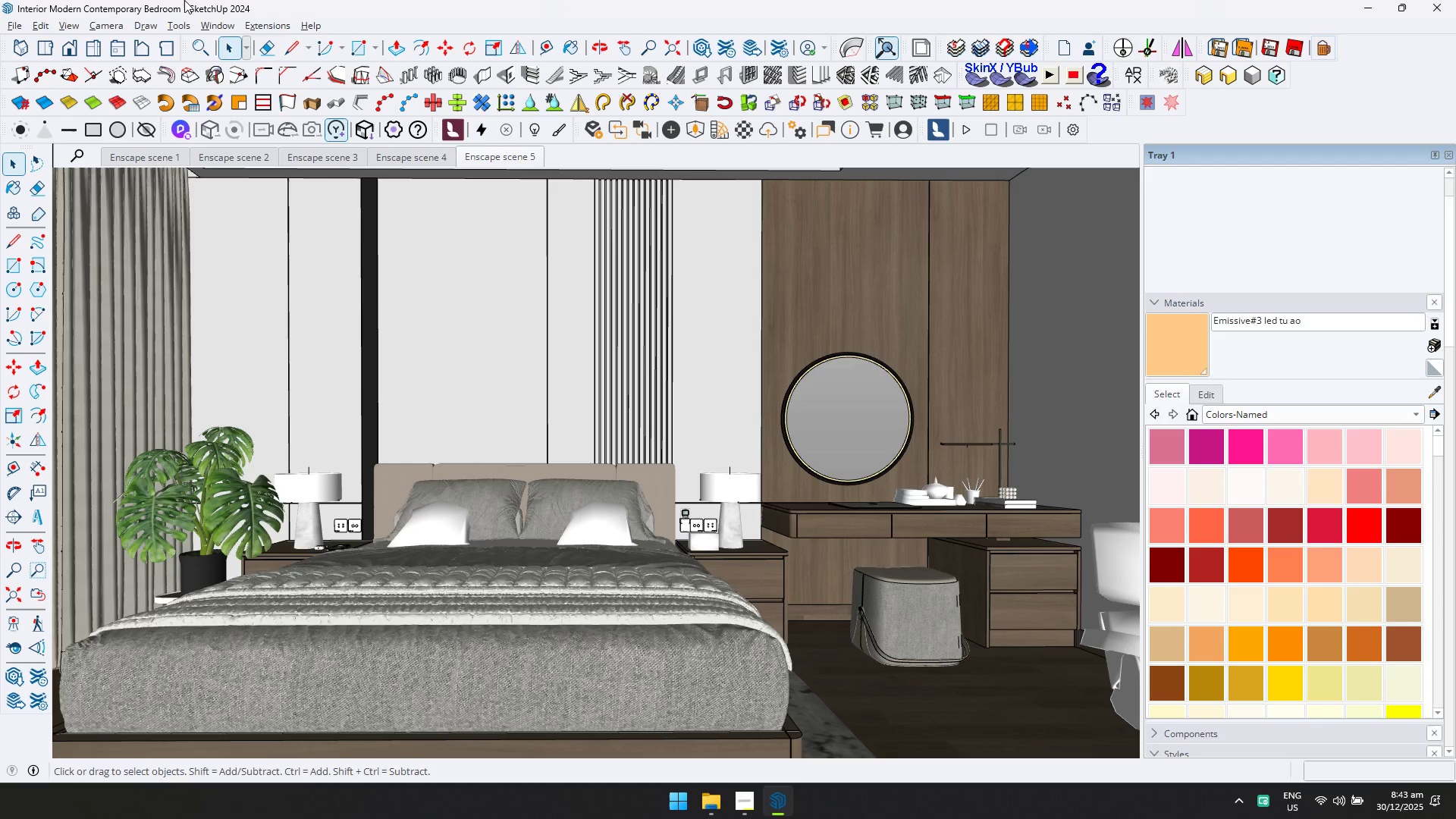 
left_click([271, 26])
 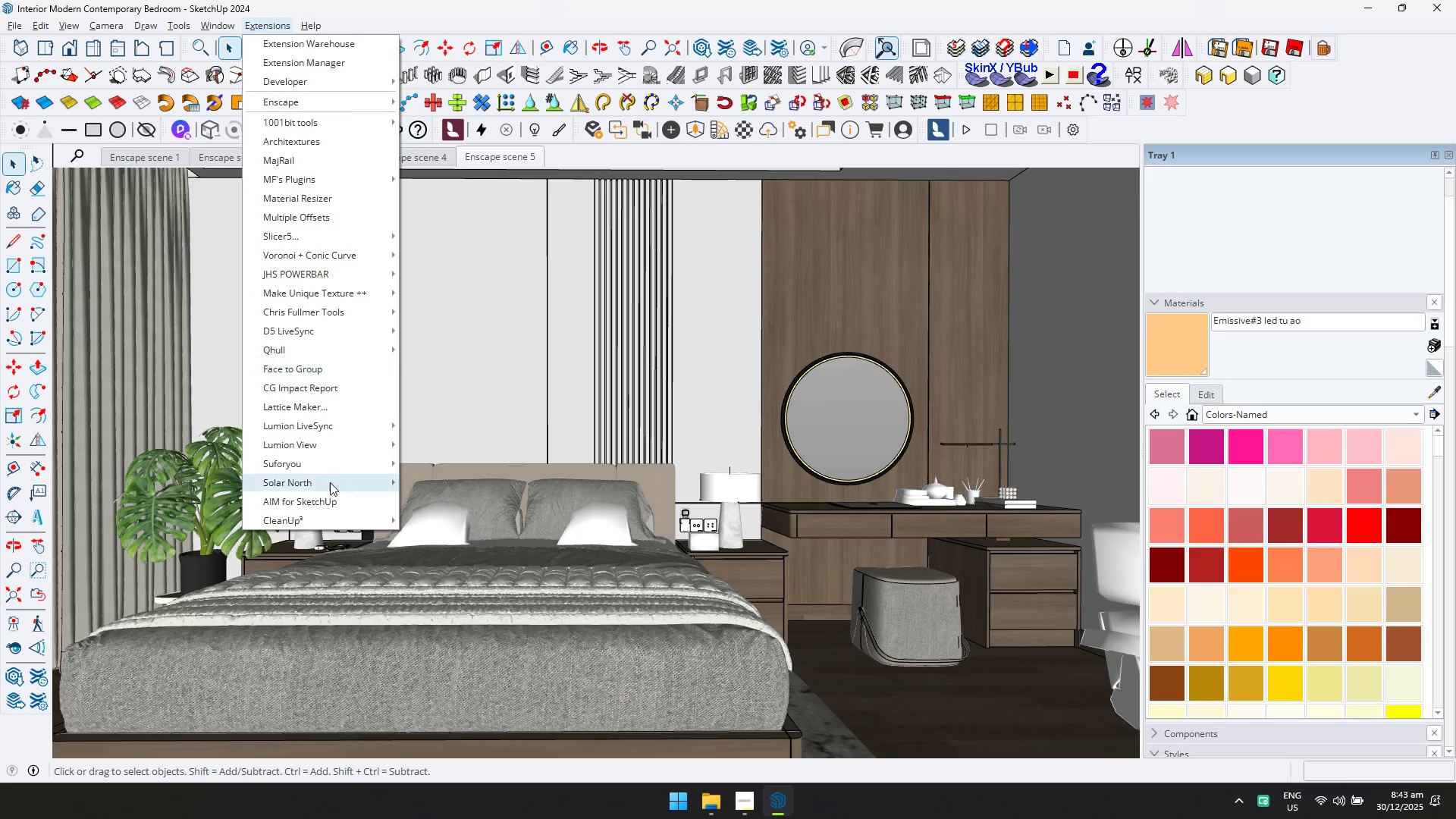 
left_click([324, 521])
 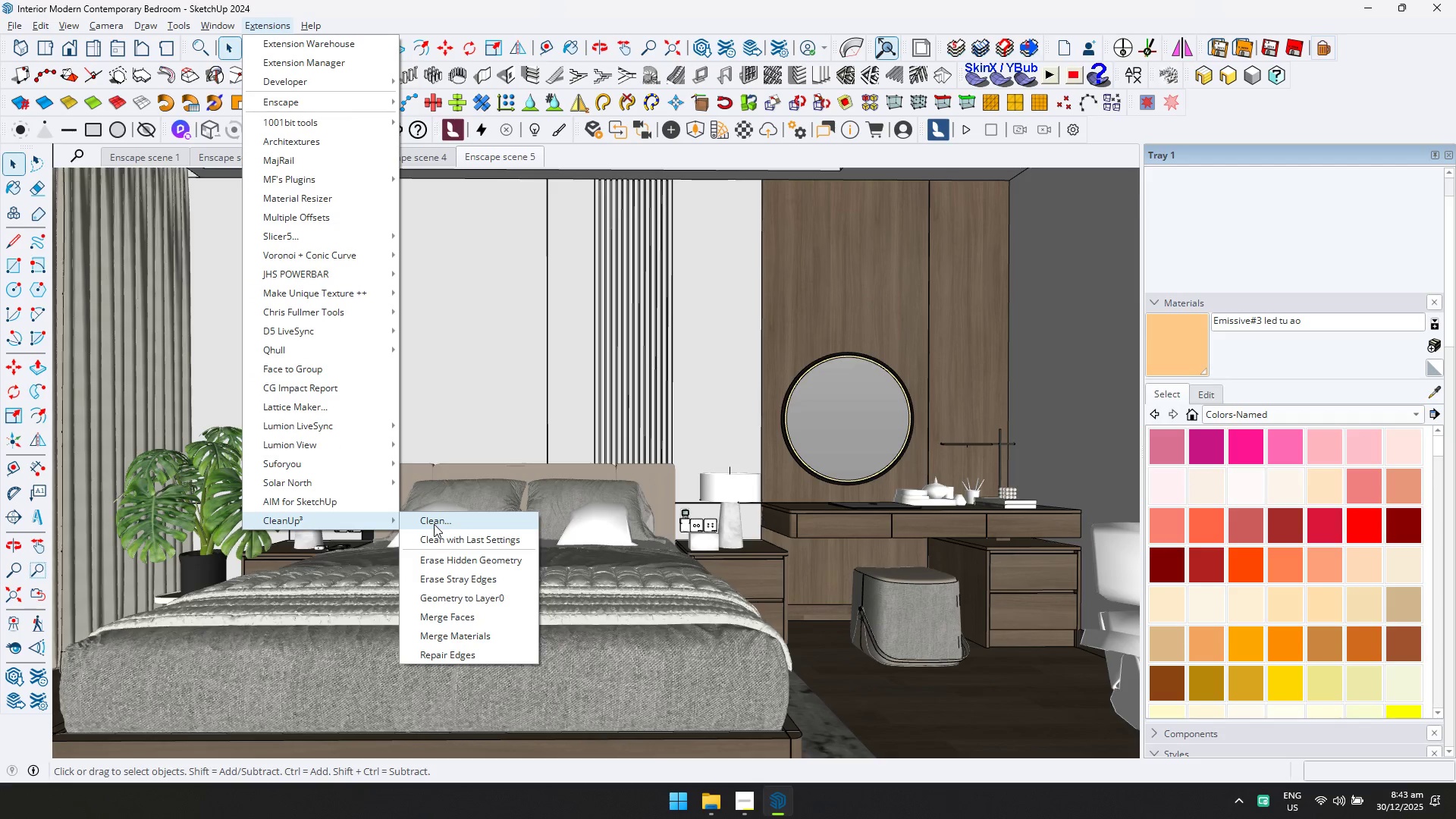 
left_click([626, 350])
 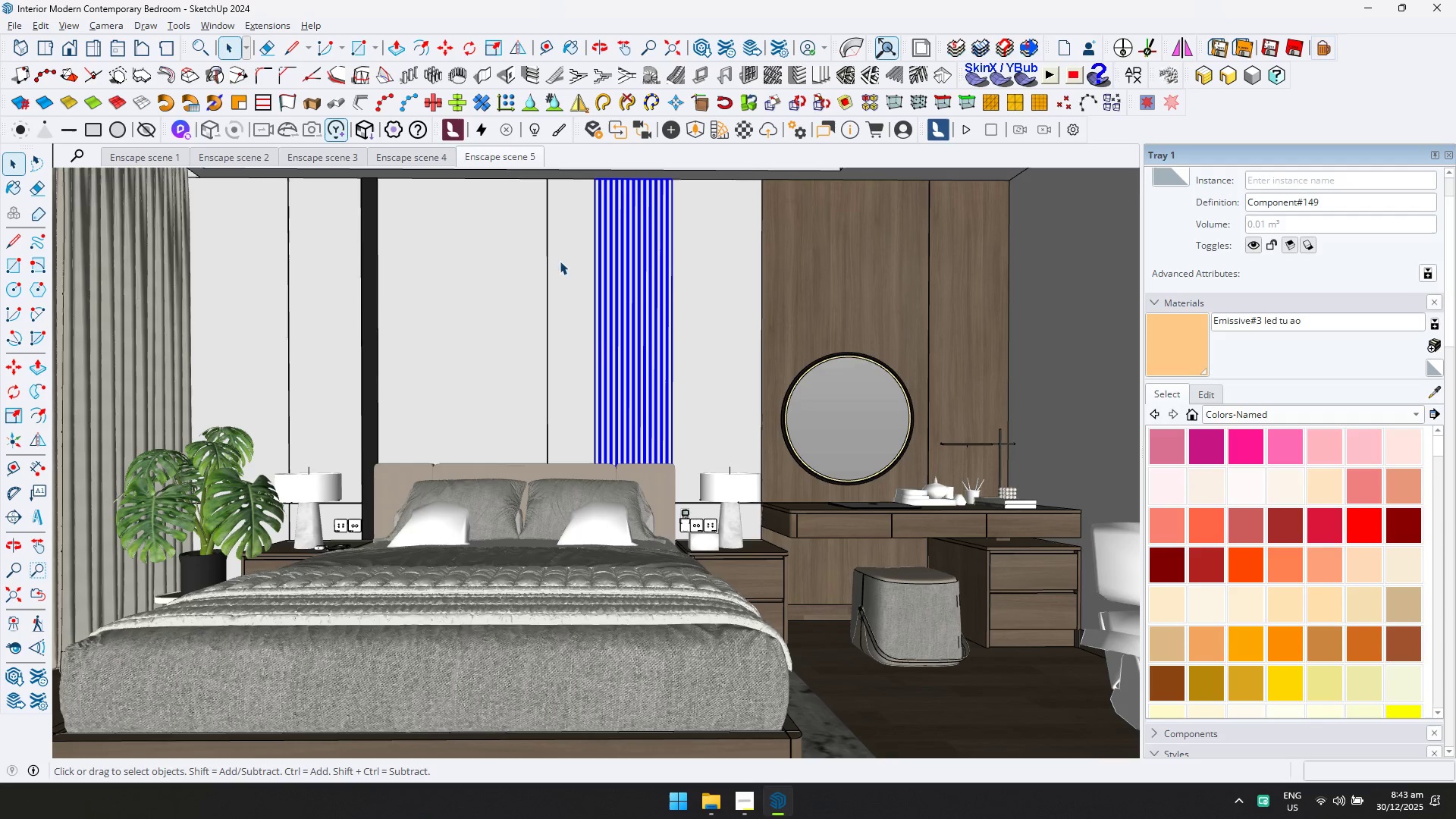 
key(Control+ControlLeft)
 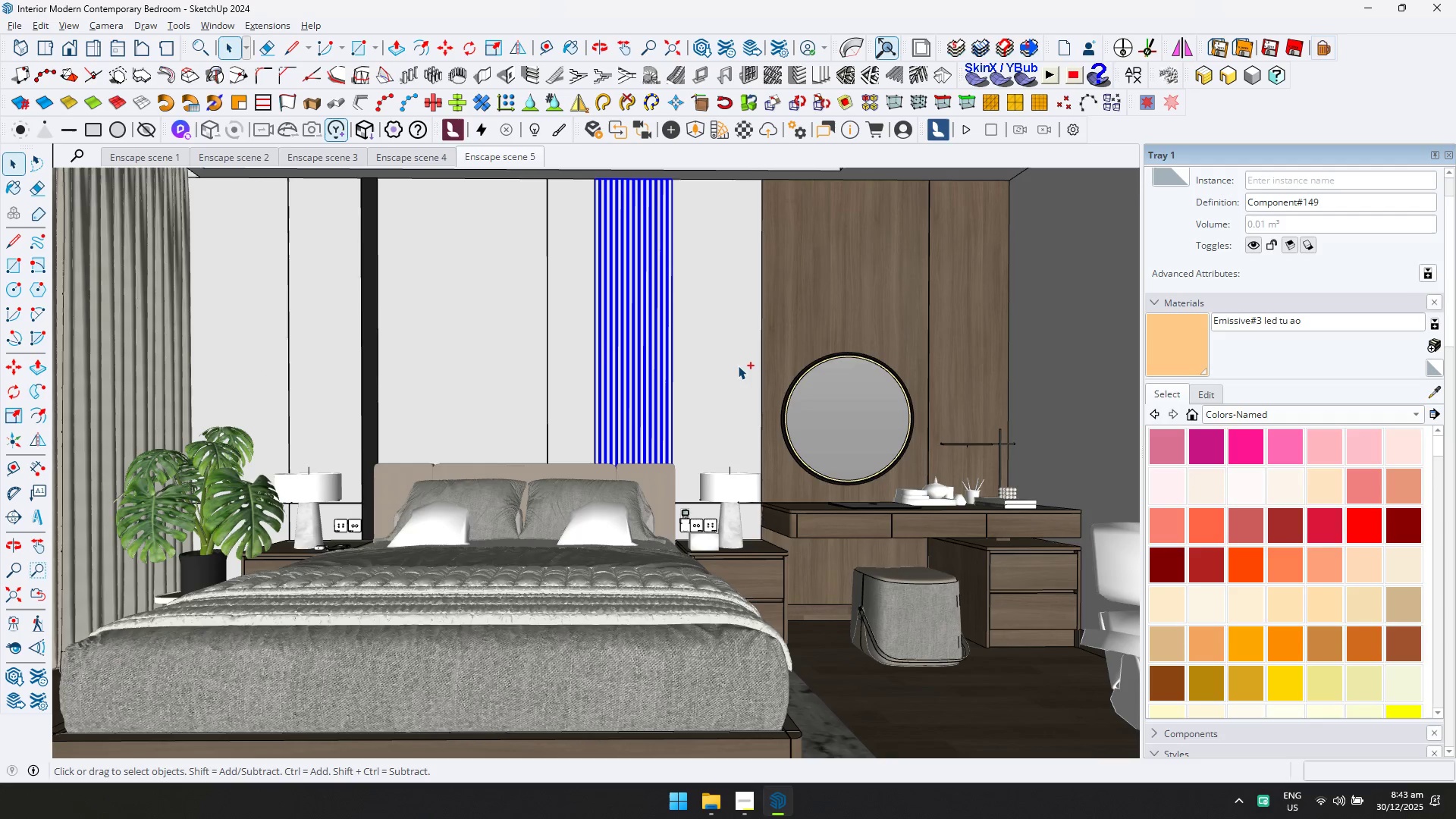 
key(Control+S)
 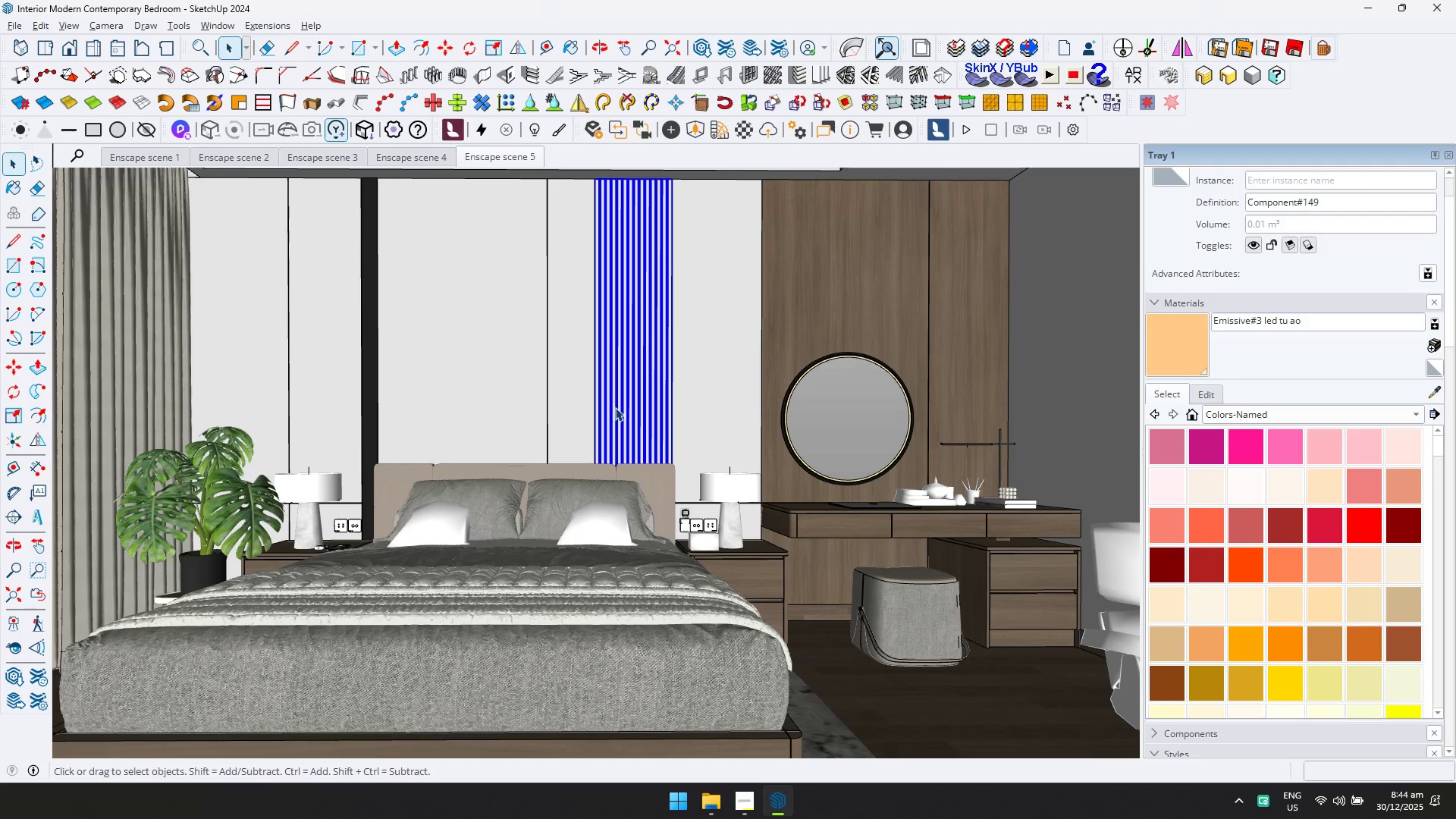 
wait(23.83)
 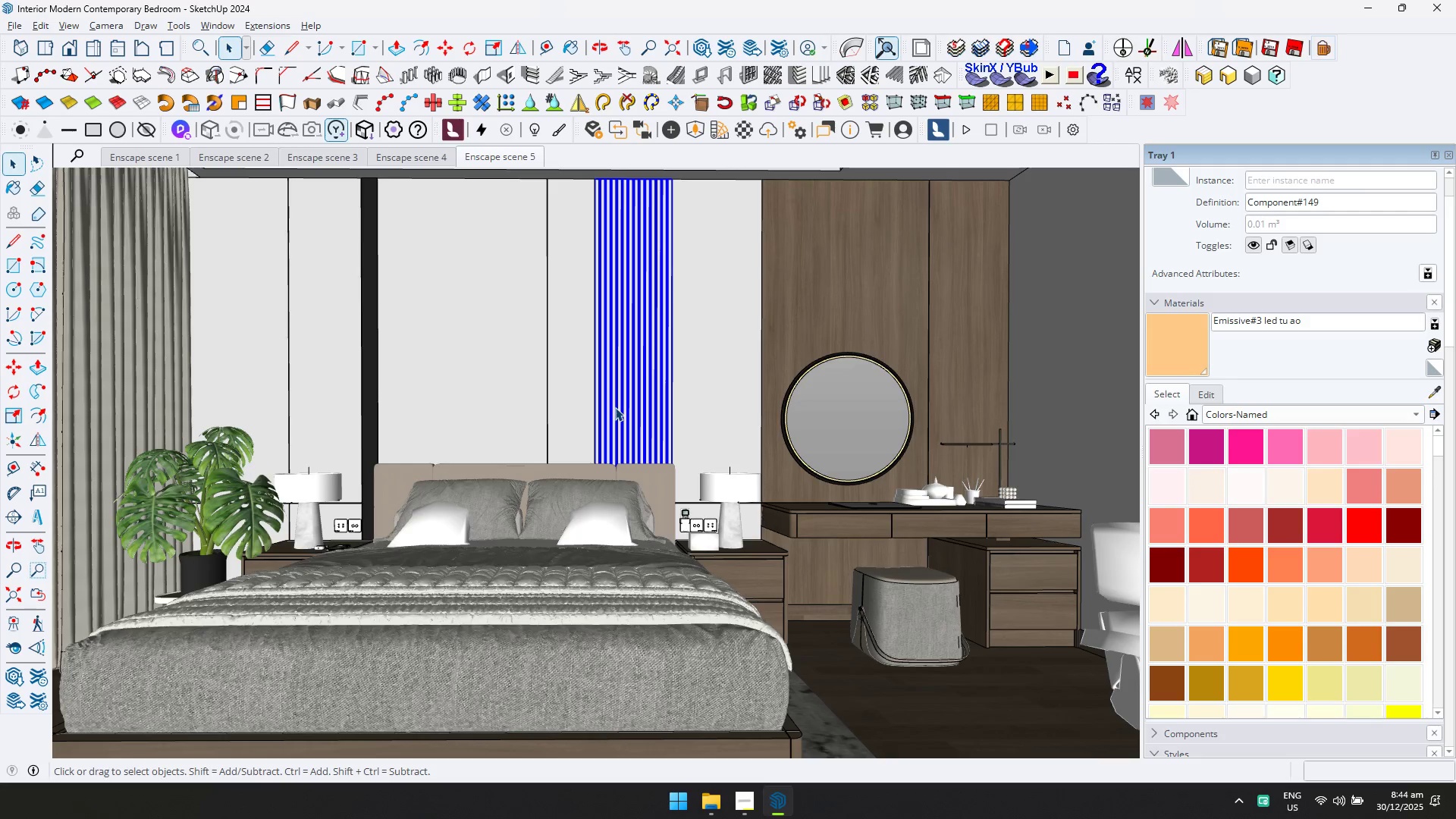 
scroll: coordinate [606, 421], scroll_direction: up, amount: 1.0
 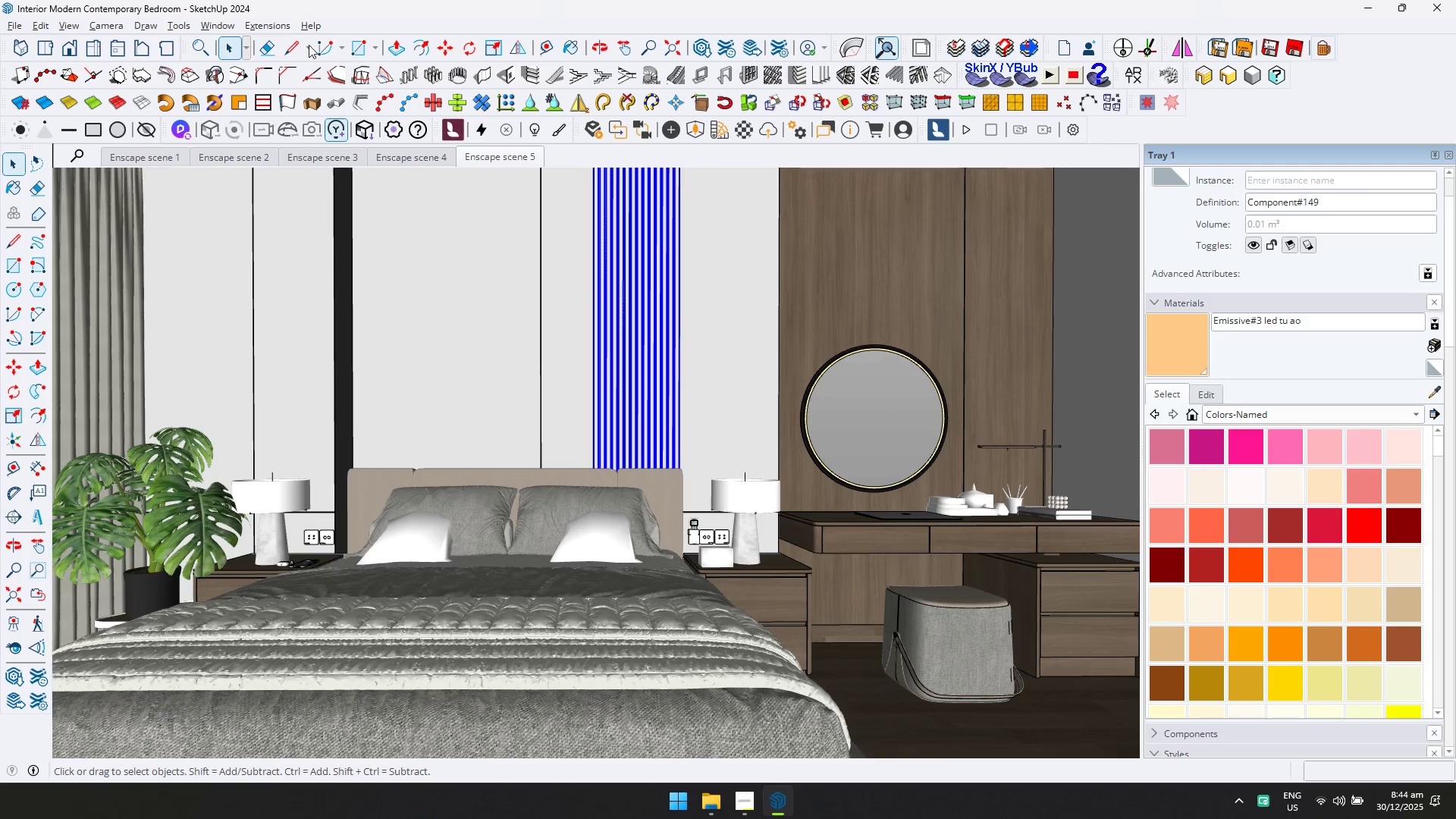 
left_click([268, 24])
 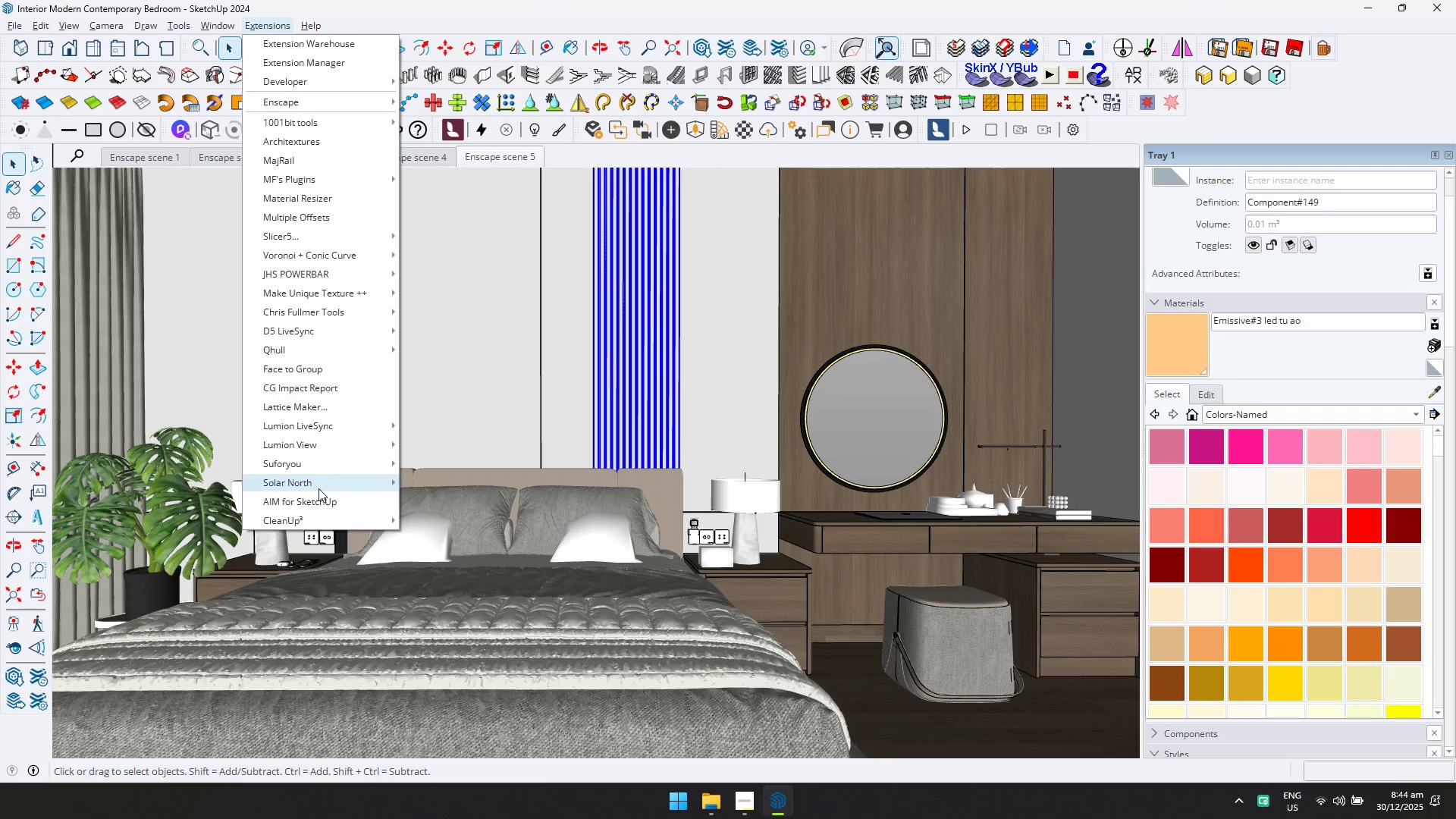 
left_click([321, 519])
 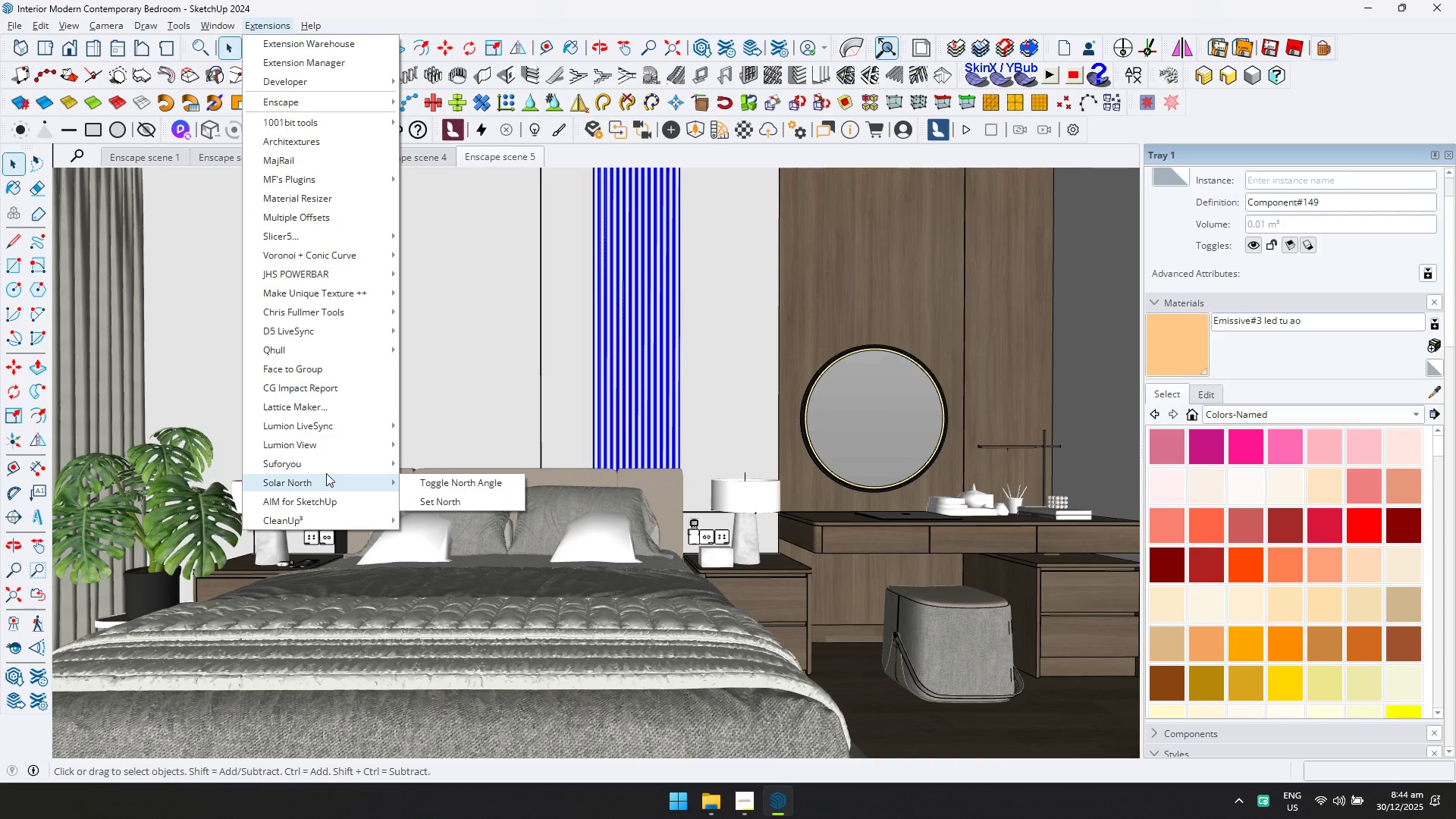 
wait(22.58)
 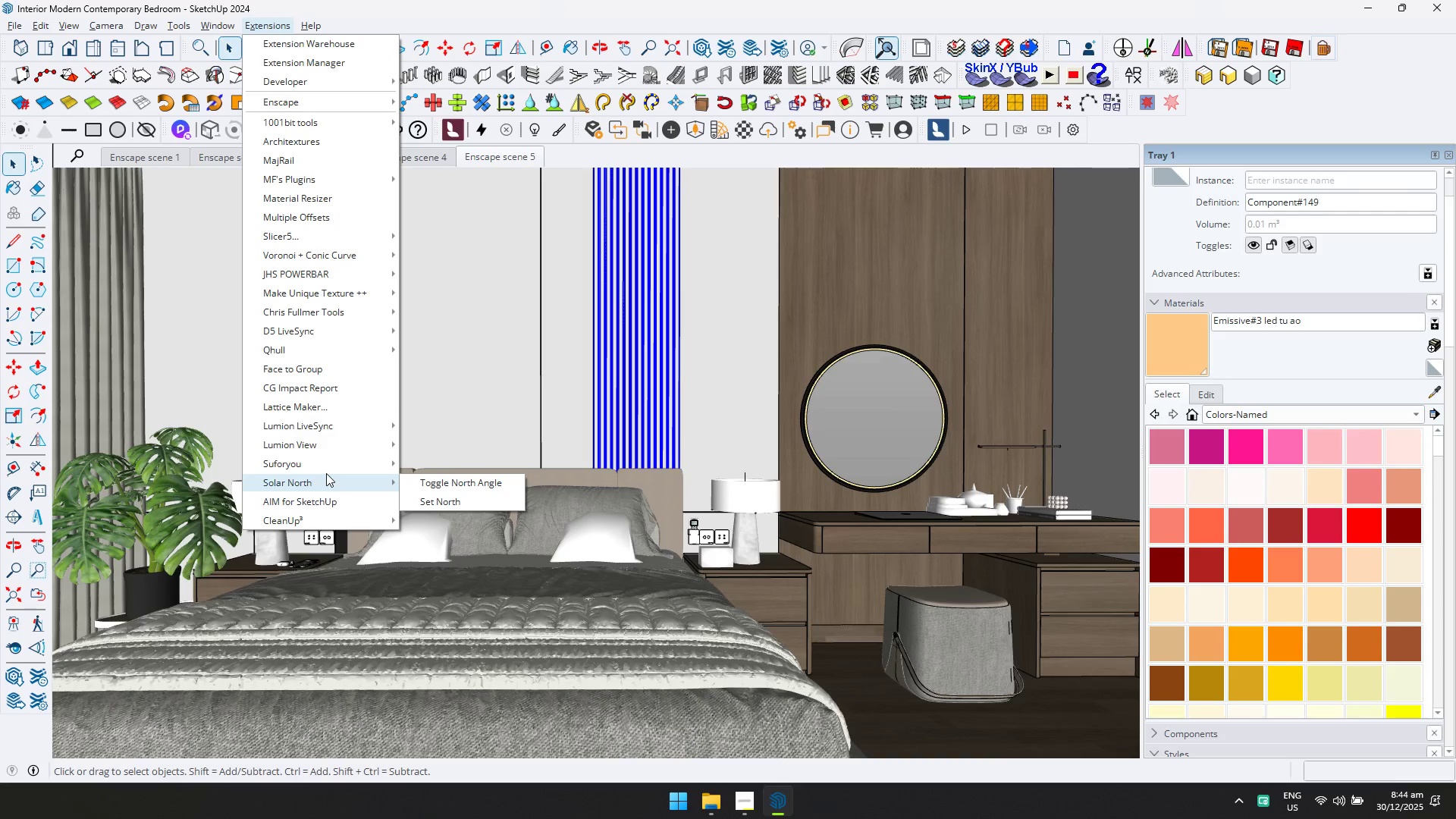 
left_click([441, 517])
 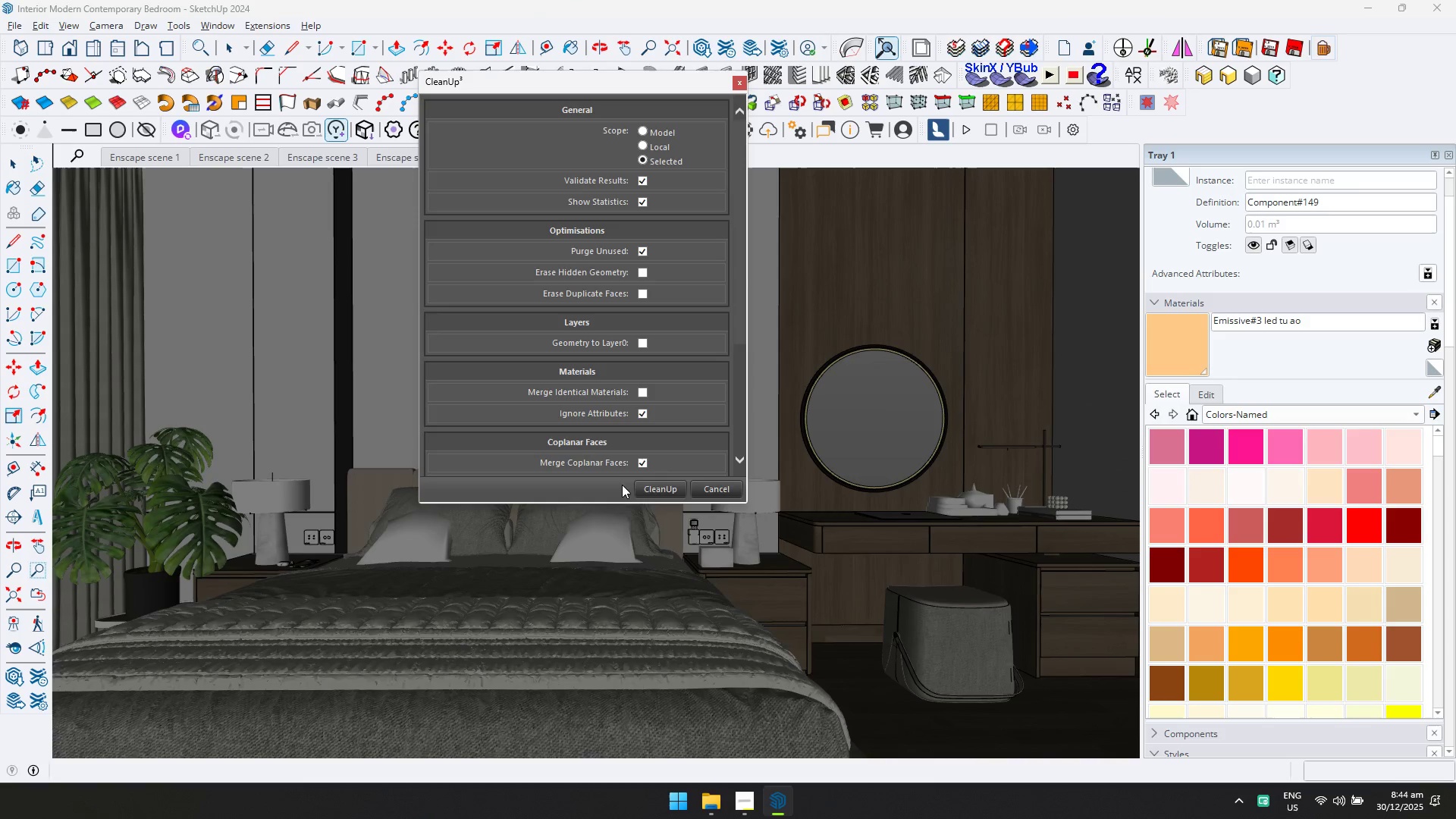 
left_click([667, 488])
 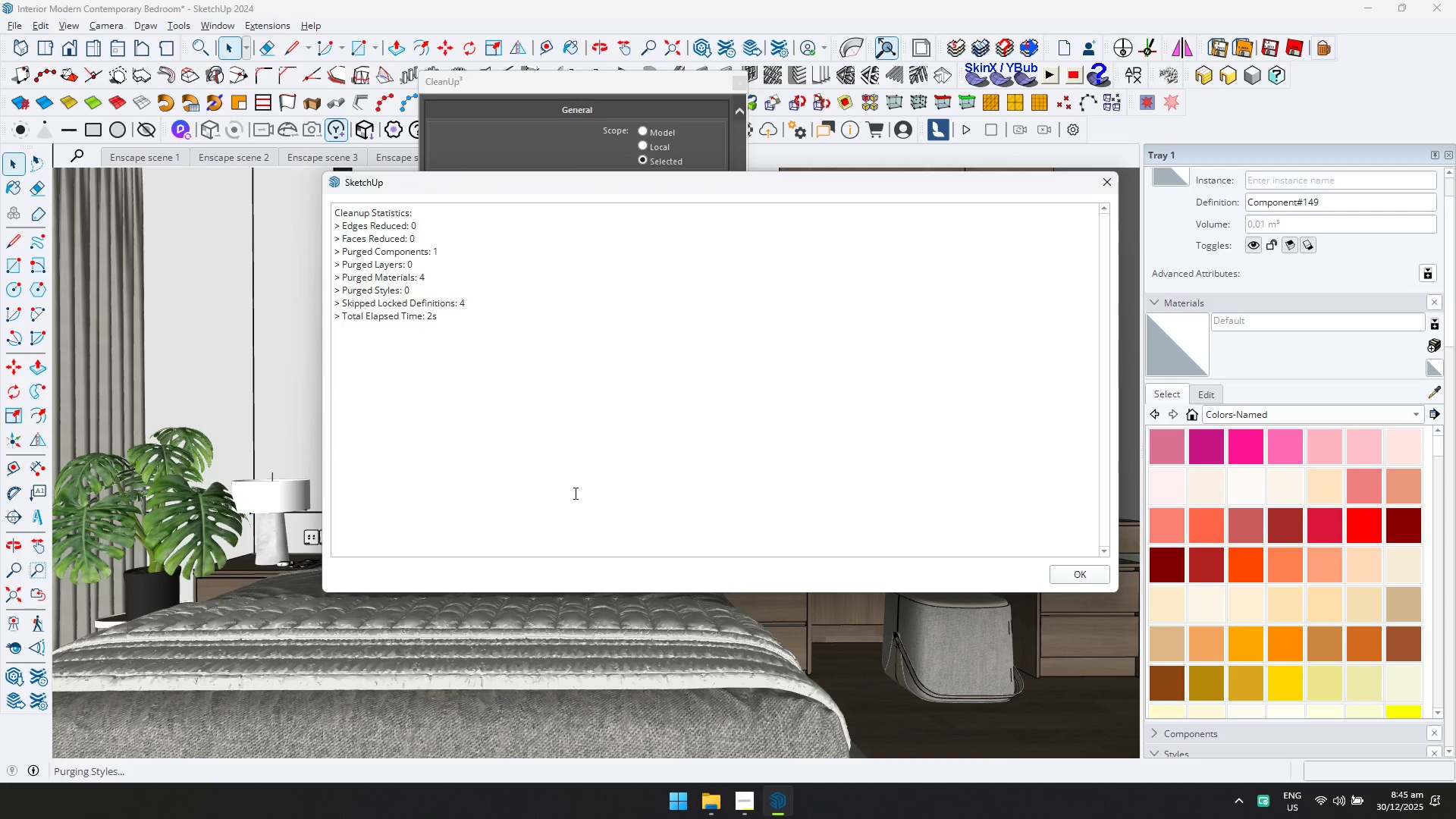 
wait(36.28)
 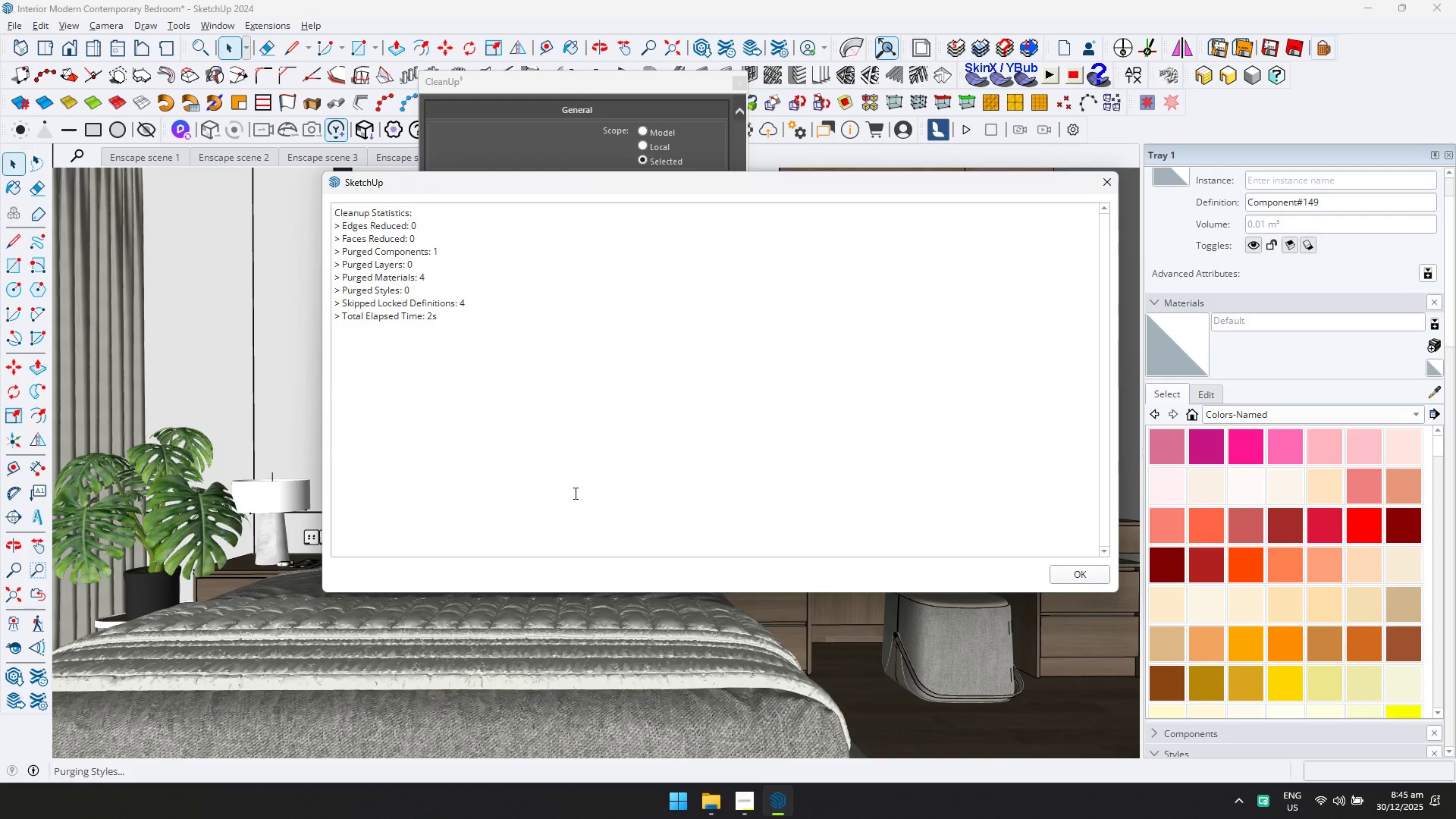 
left_click([1065, 576])
 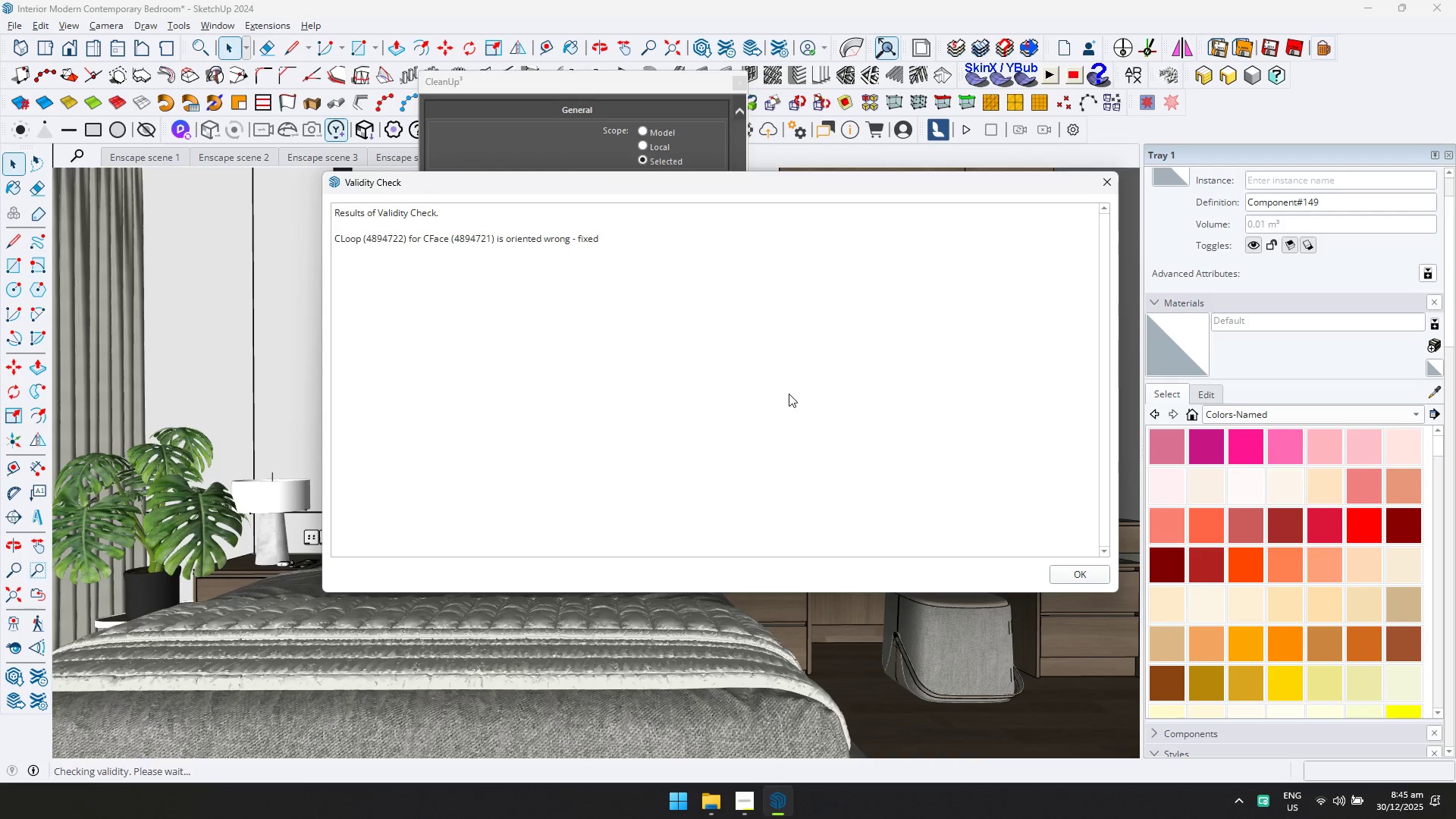 
wait(33.16)
 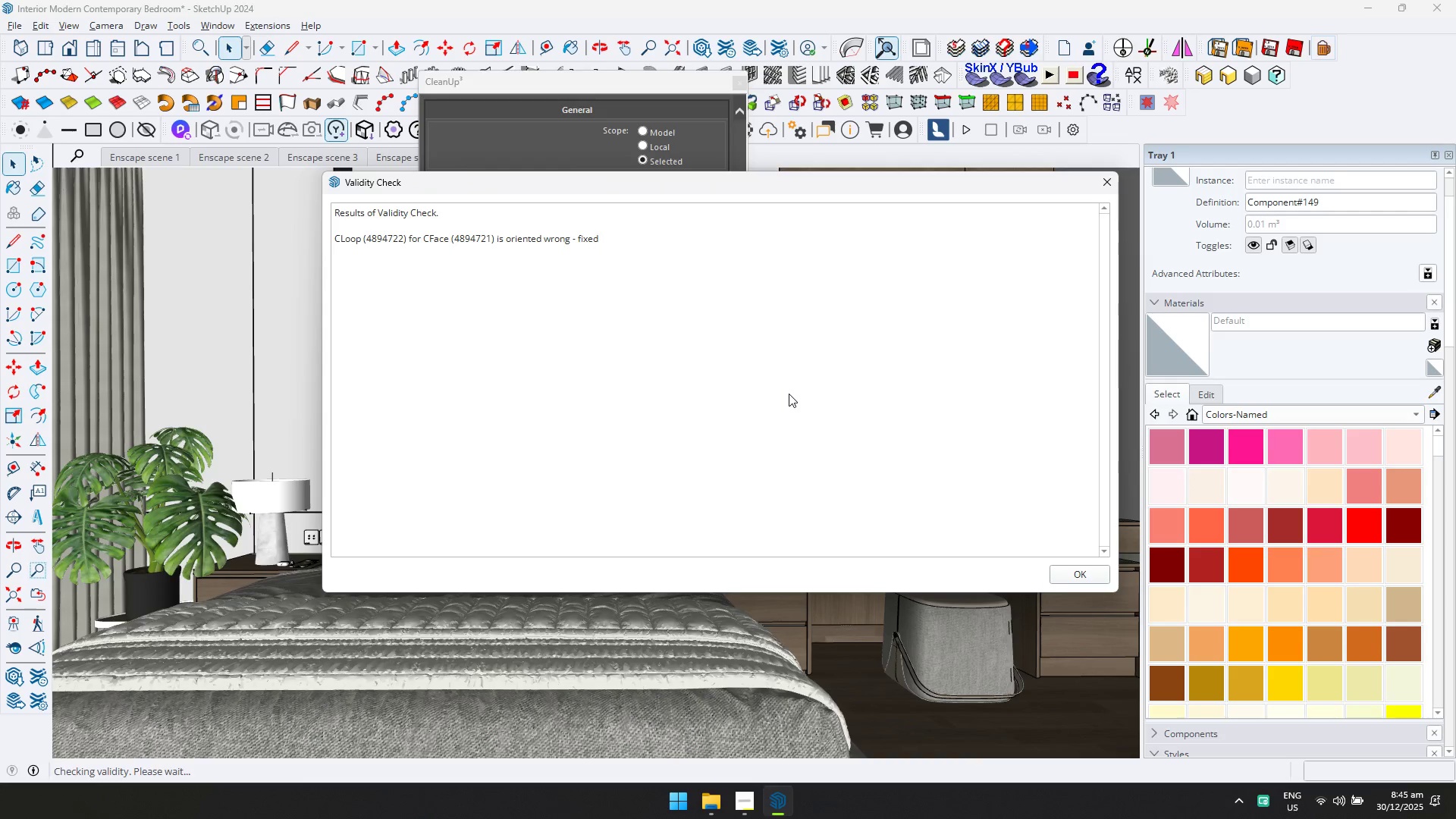 
double_click([1084, 571])
 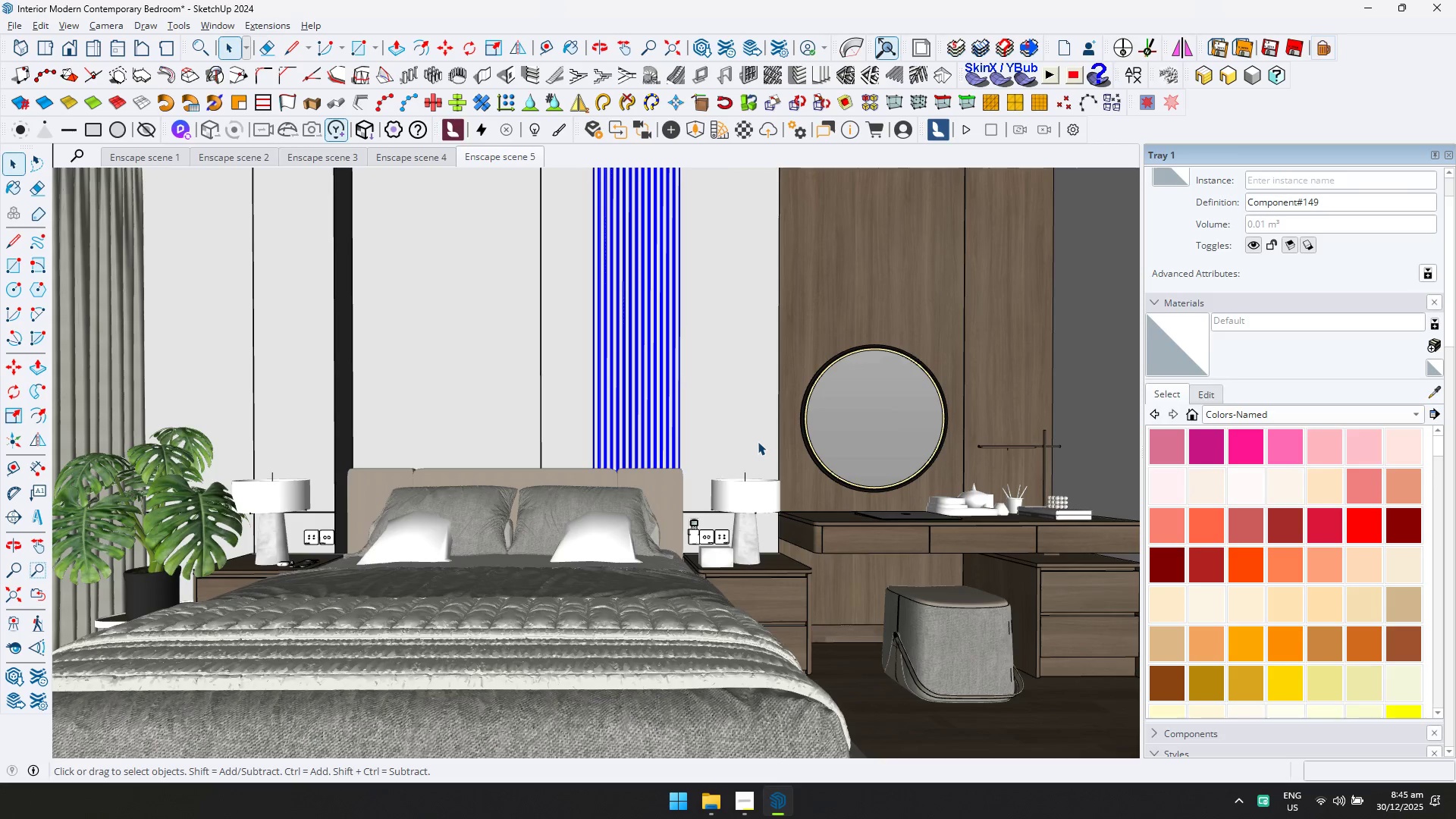 
key(Control+S)
 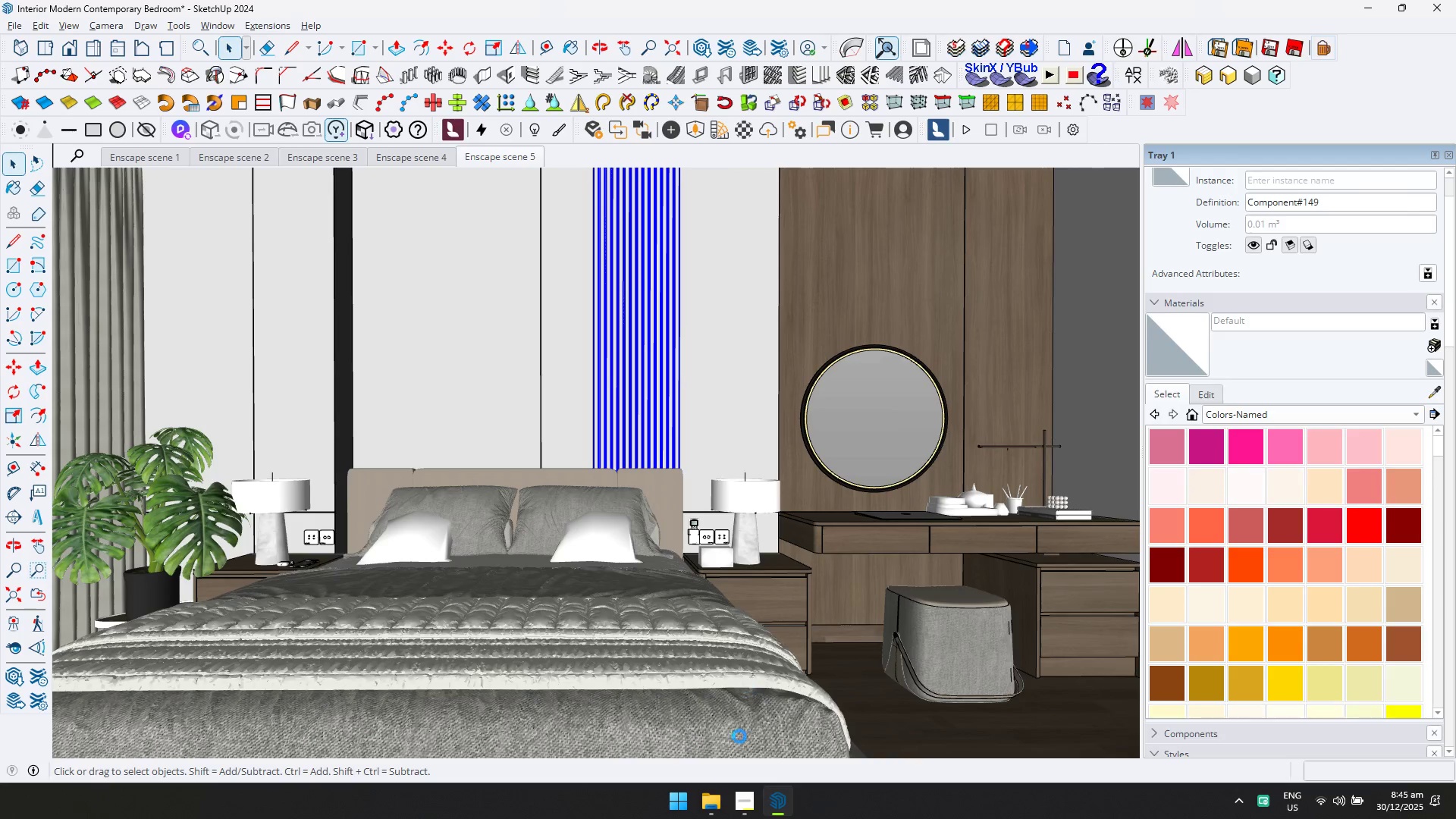 
left_click([743, 813])